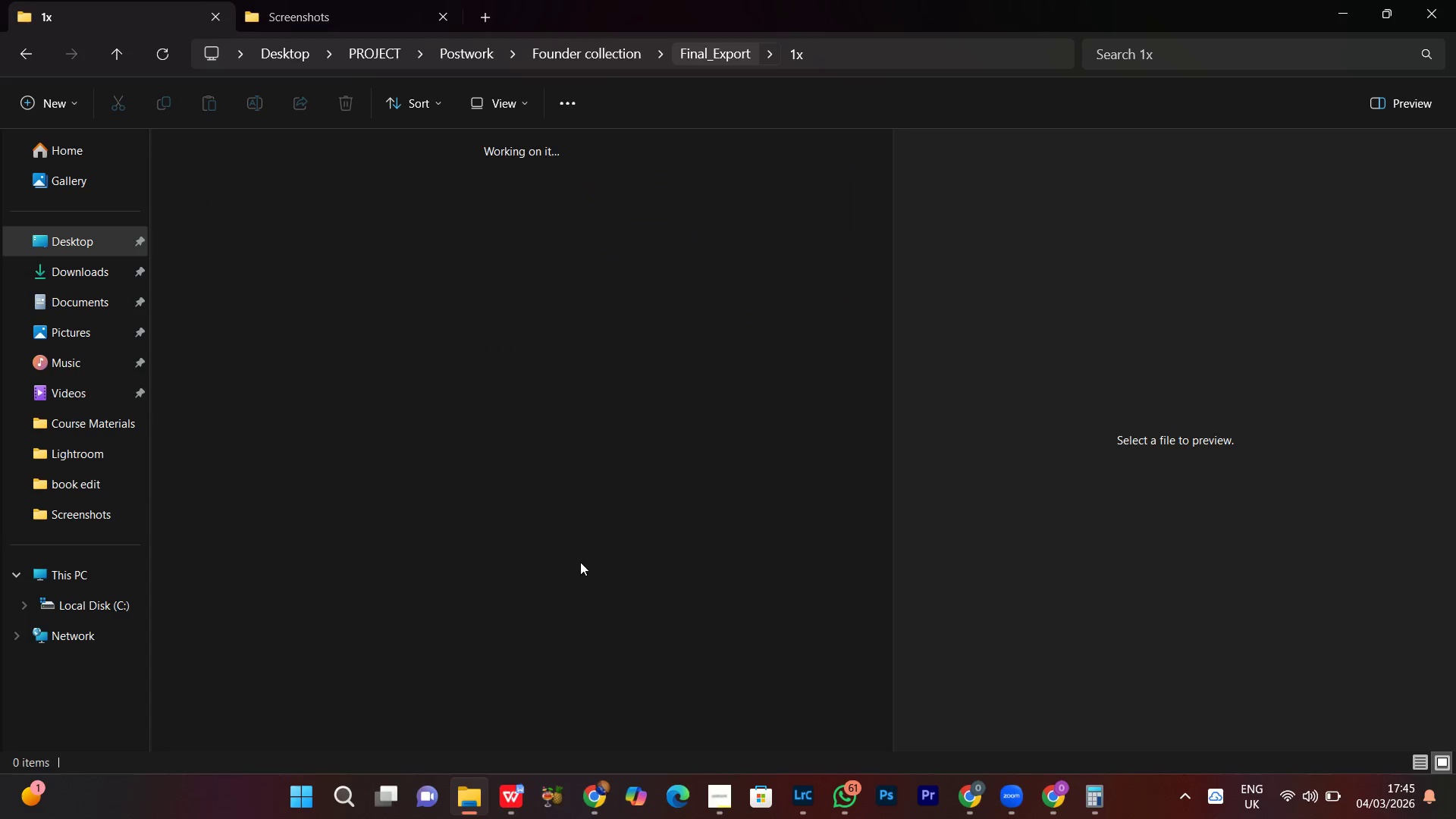 
left_click([566, 560])
 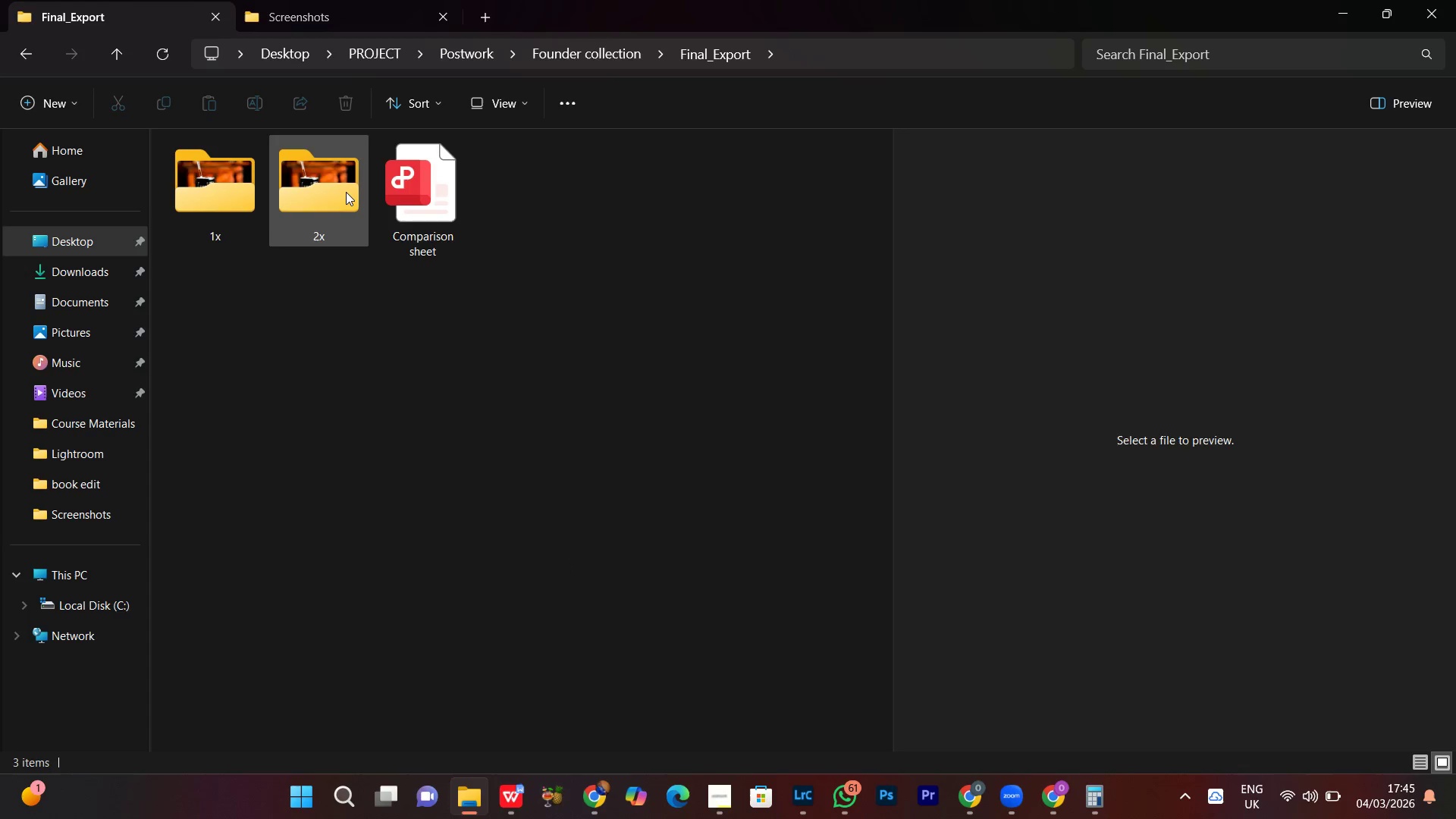 
double_click([346, 192])
 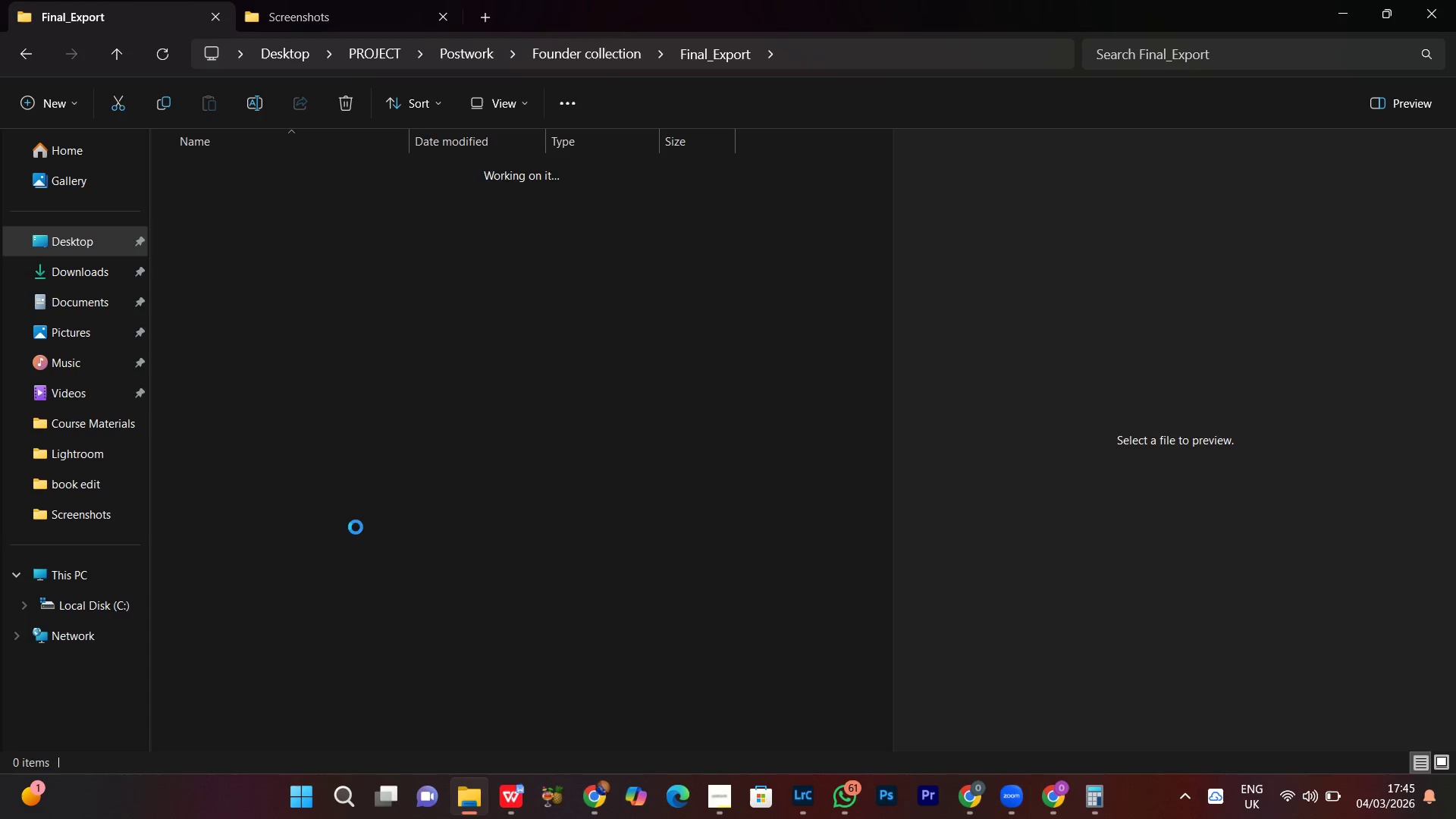 
scroll: coordinate [356, 528], scroll_direction: up, amount: 3.0
 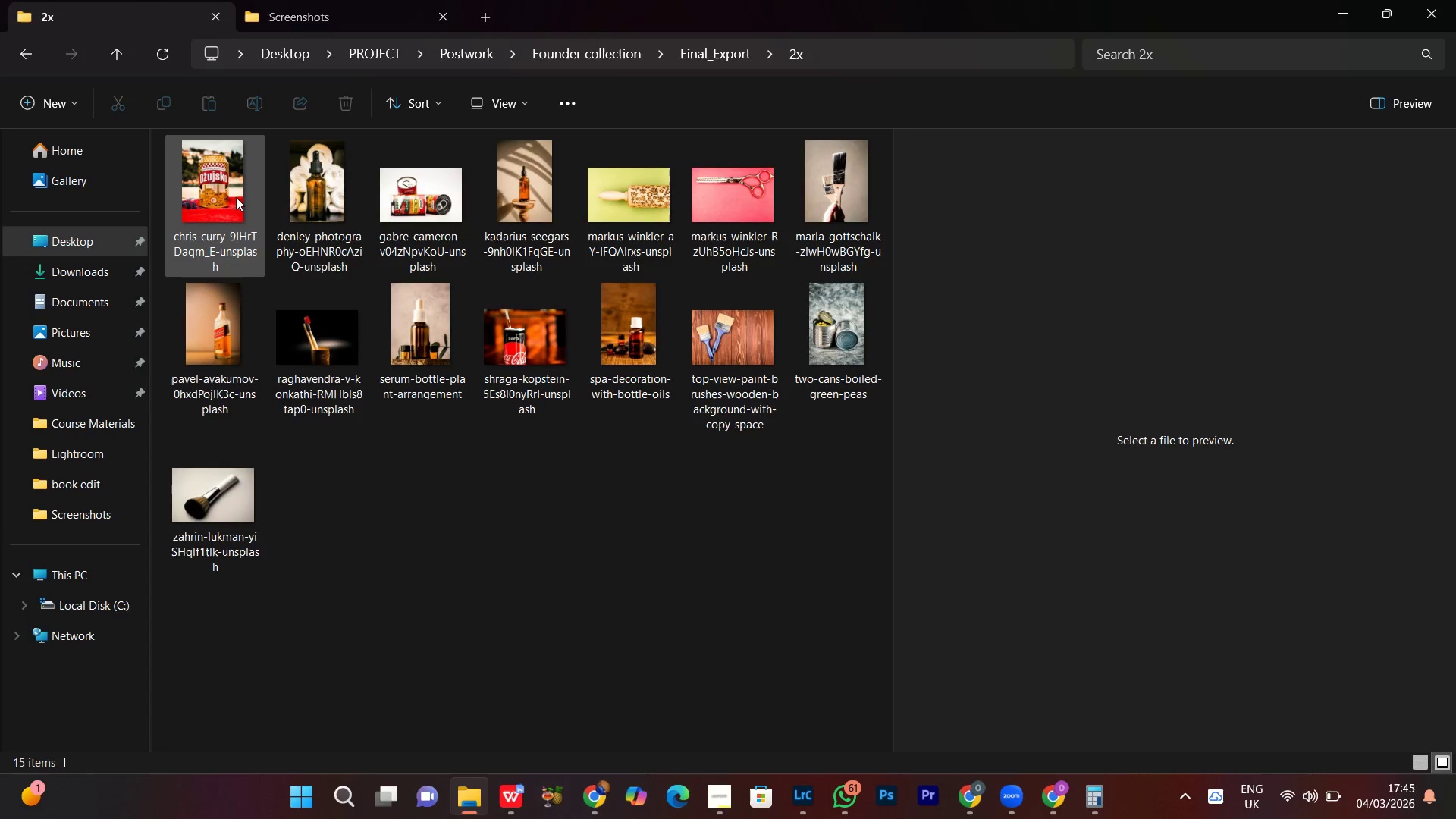 
left_click([236, 197])
 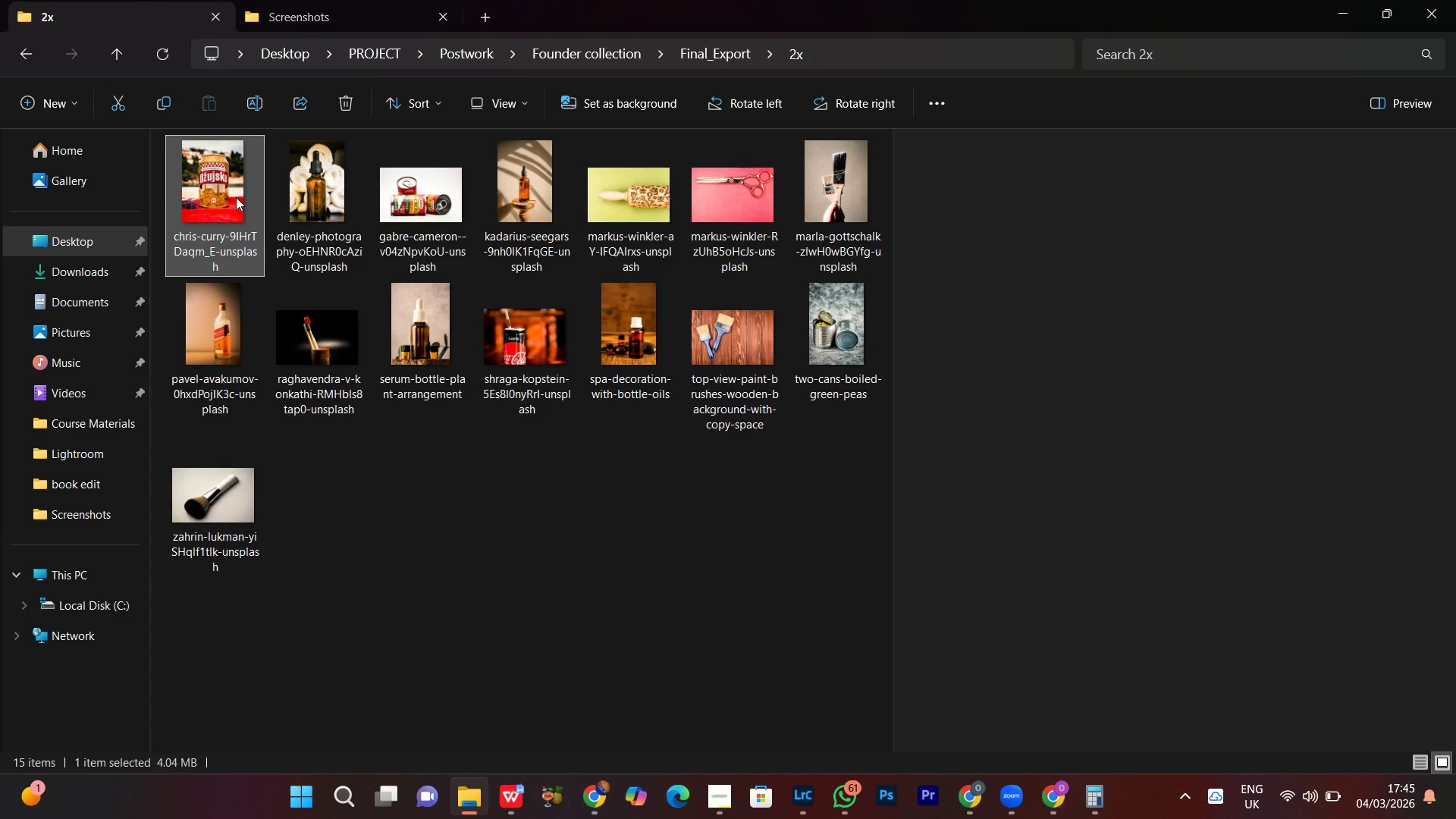 
right_click([236, 197])
 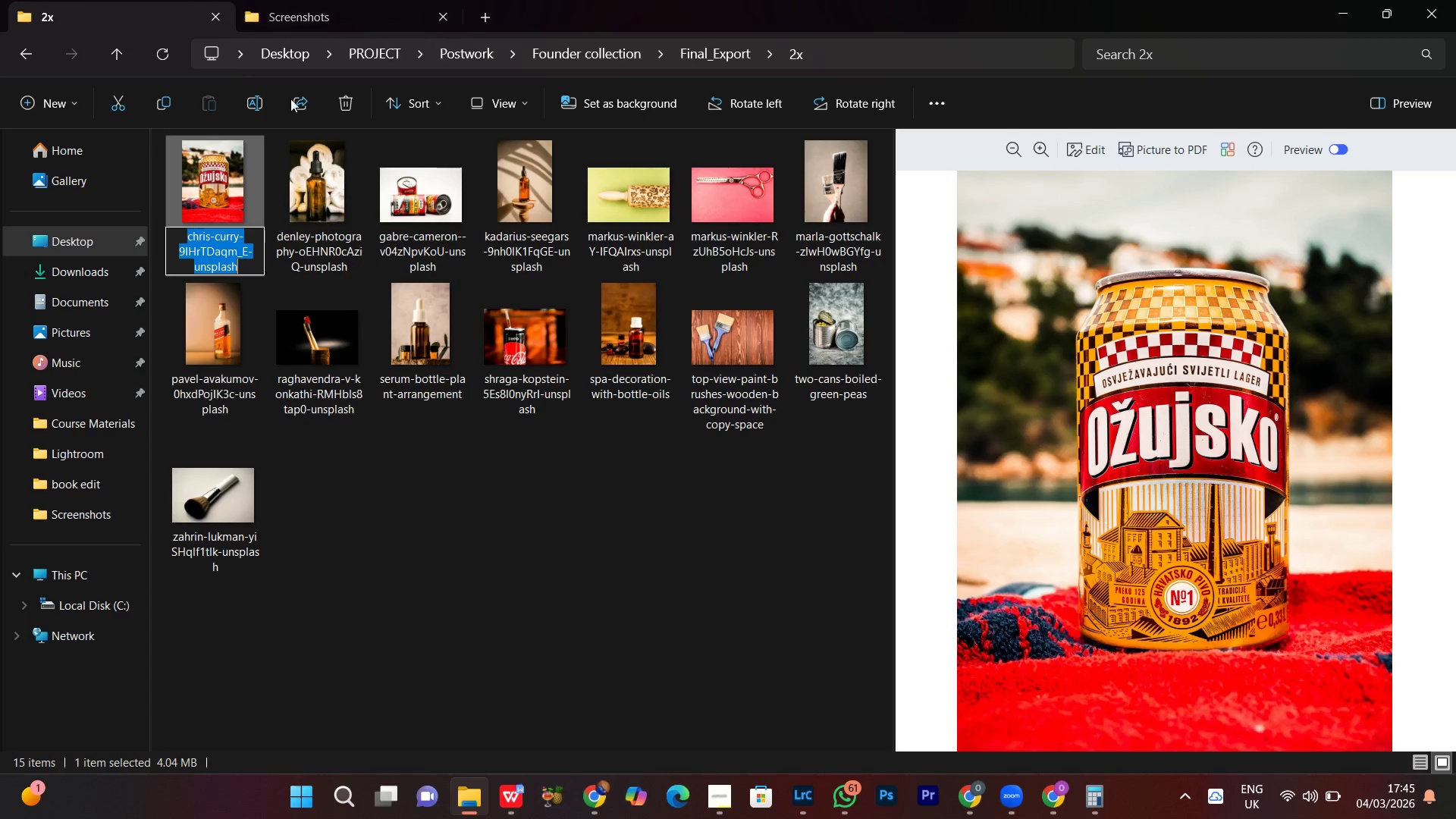 
key(Control+V)
 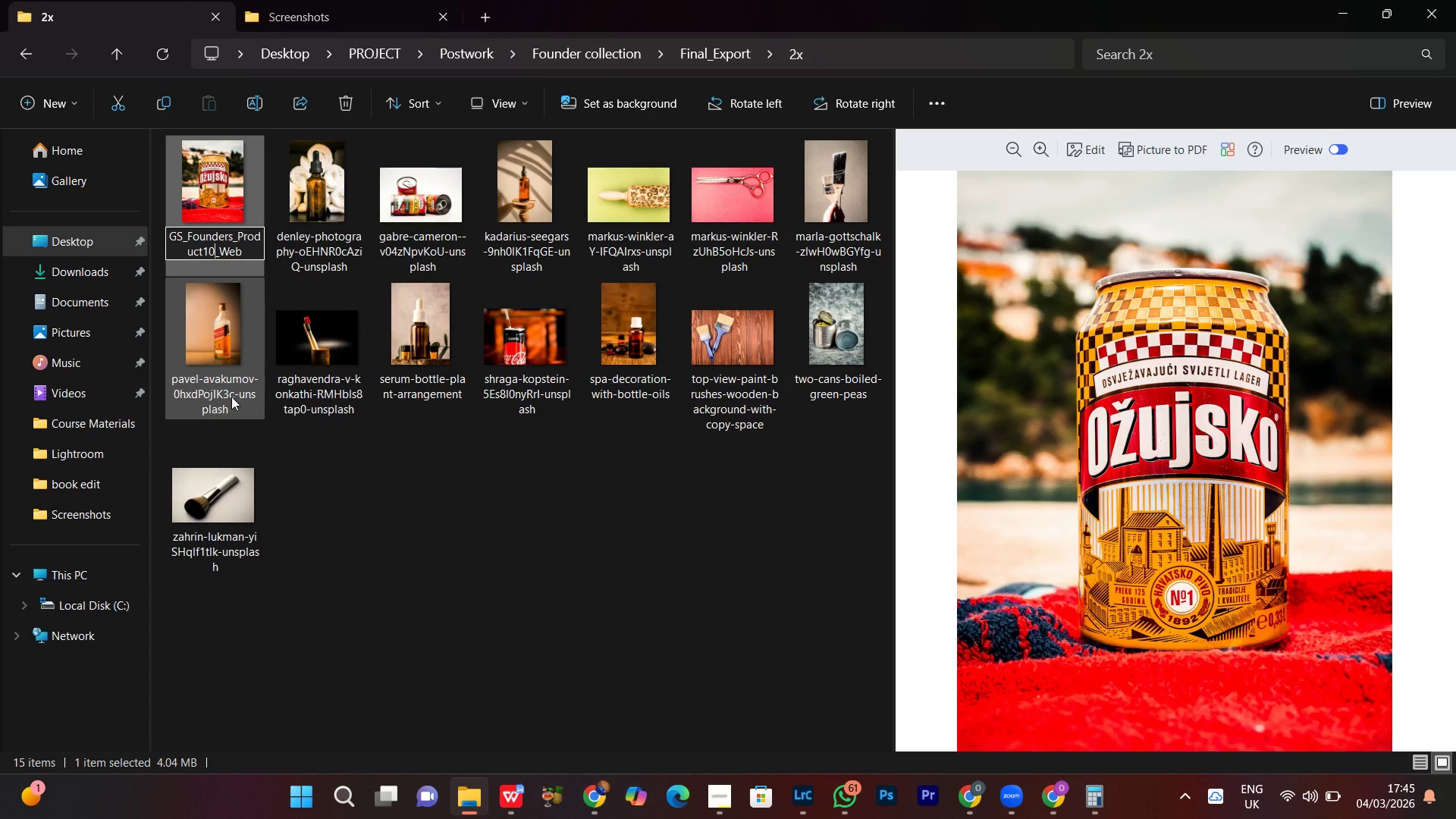 
key(Backspace)
key(Backspace)
type(01)
 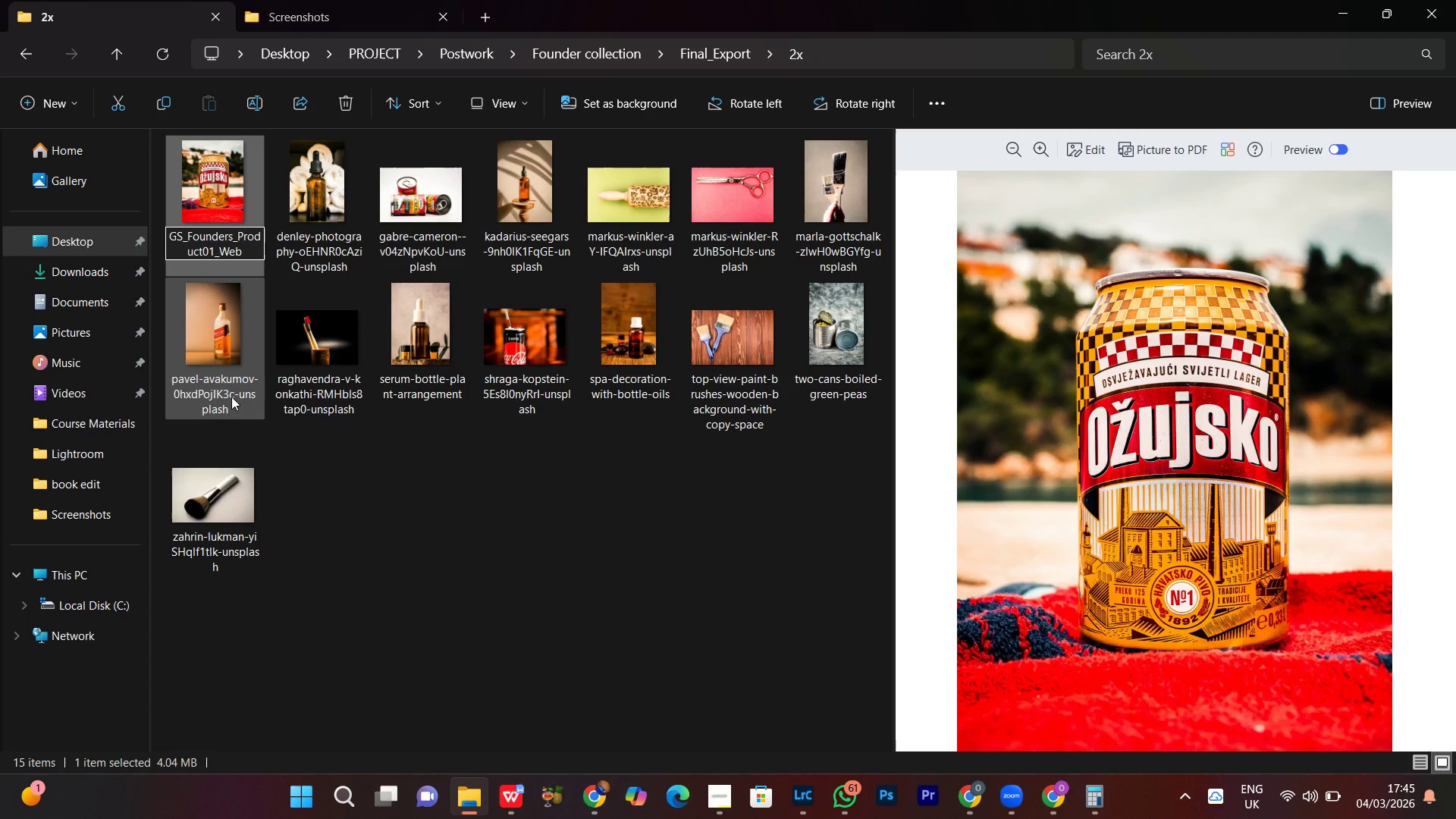 
key(Control+A)
 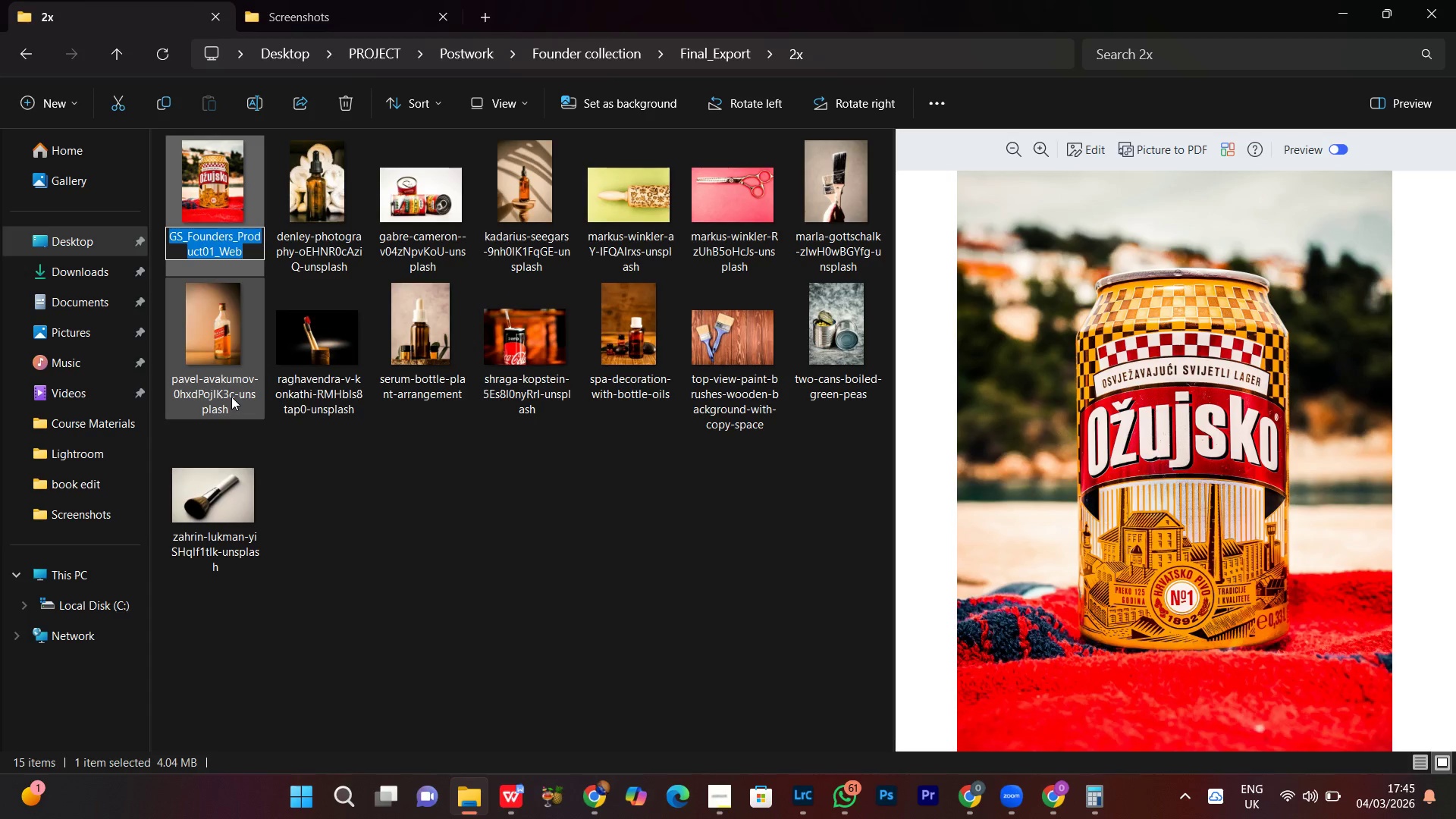 
key(Control+C)
 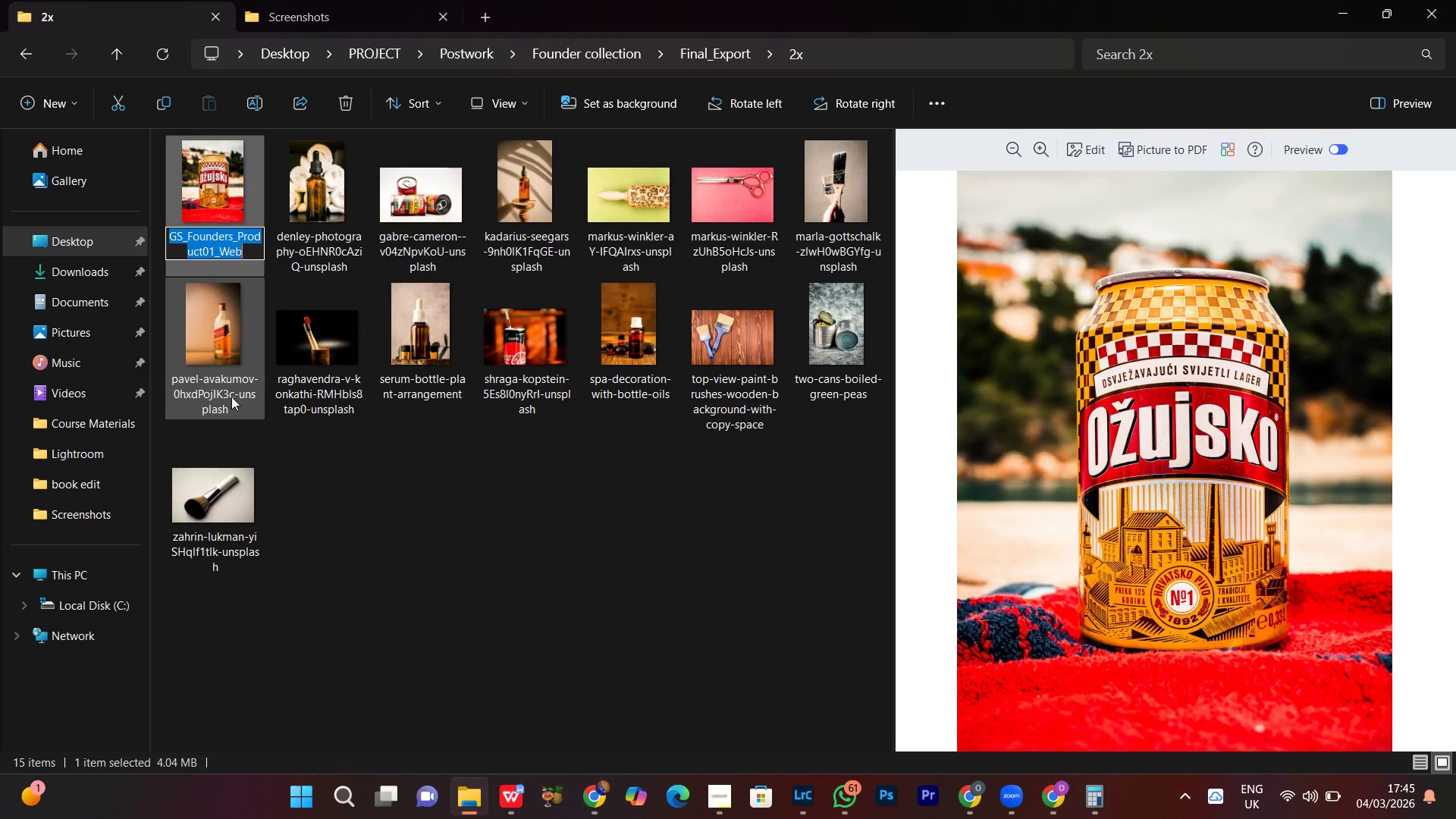 
key(Control+C)
 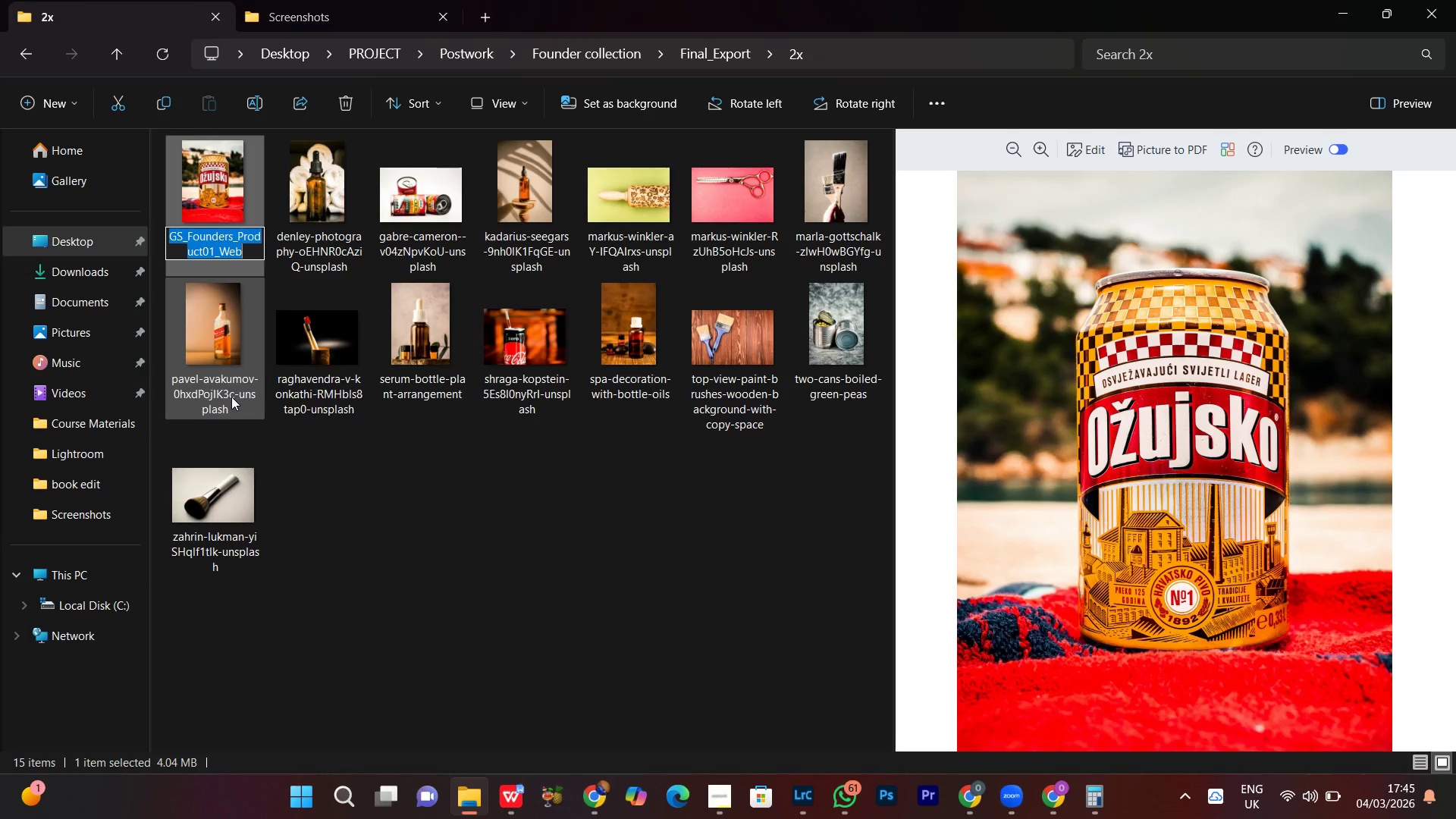 
key(ArrowRight)
 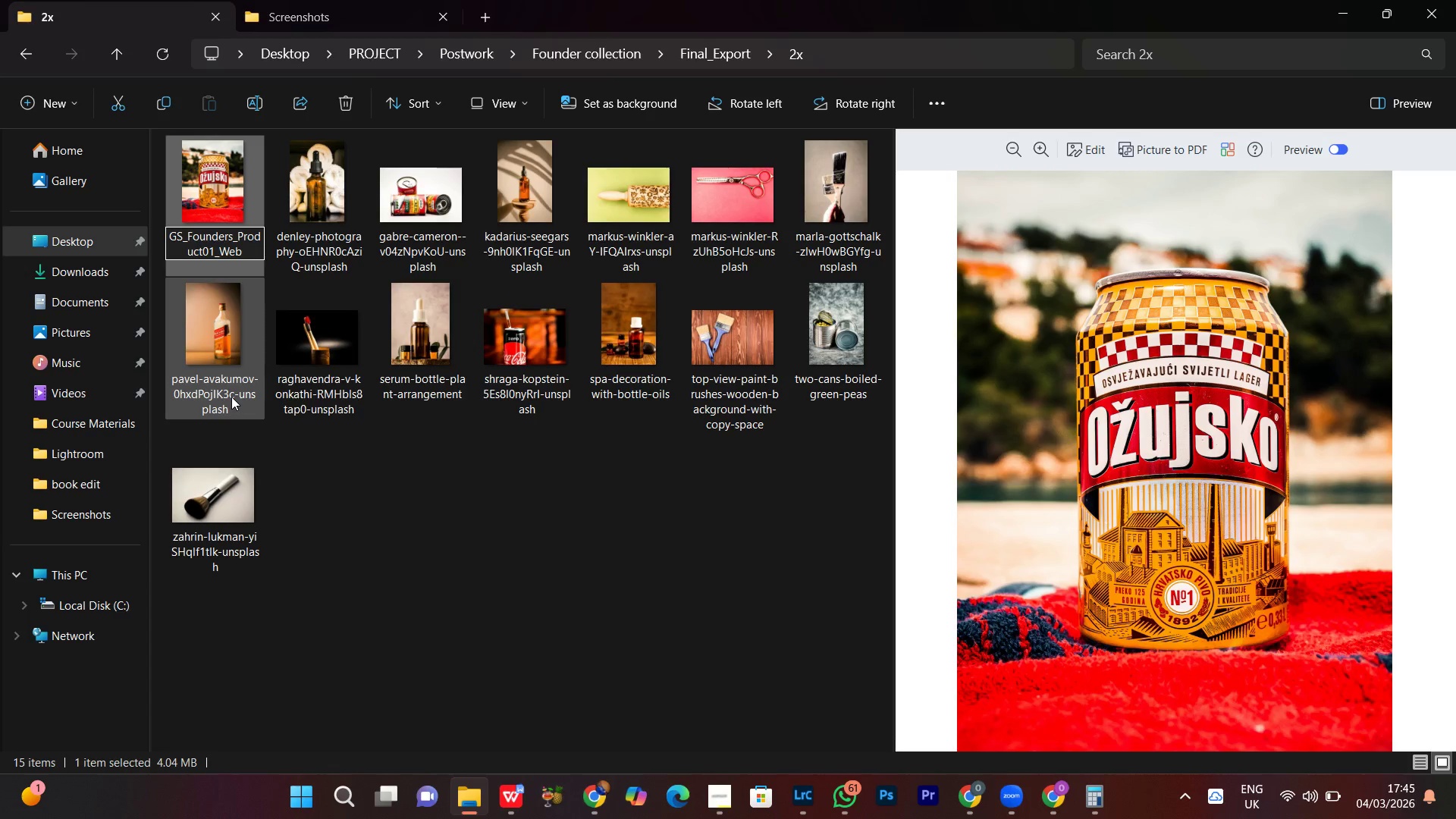 
key(Enter)
 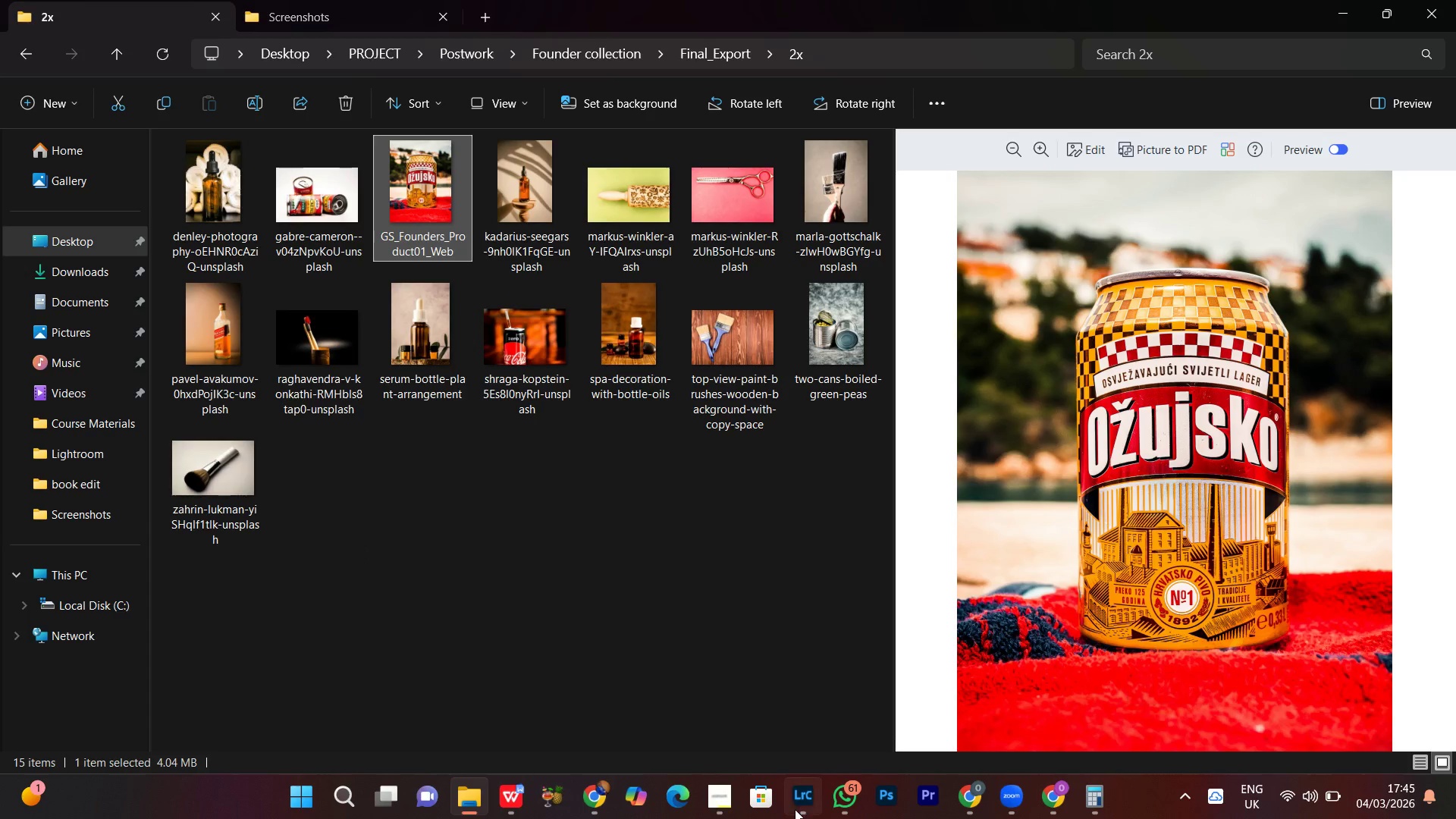 
left_click([732, 799])
 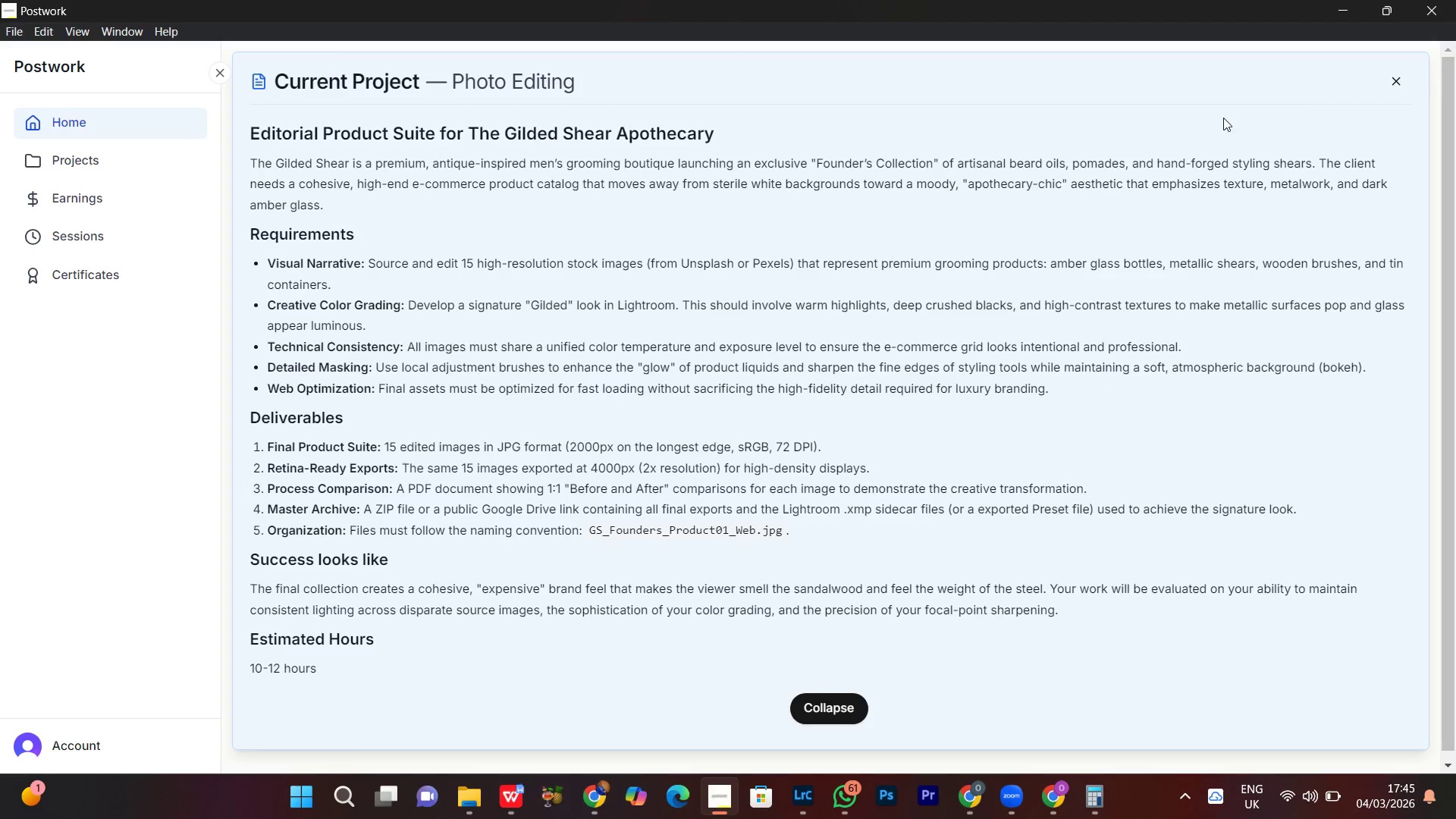 
left_click_drag(start_coordinate=[1342, 2], to_coordinate=[1336, 10])
 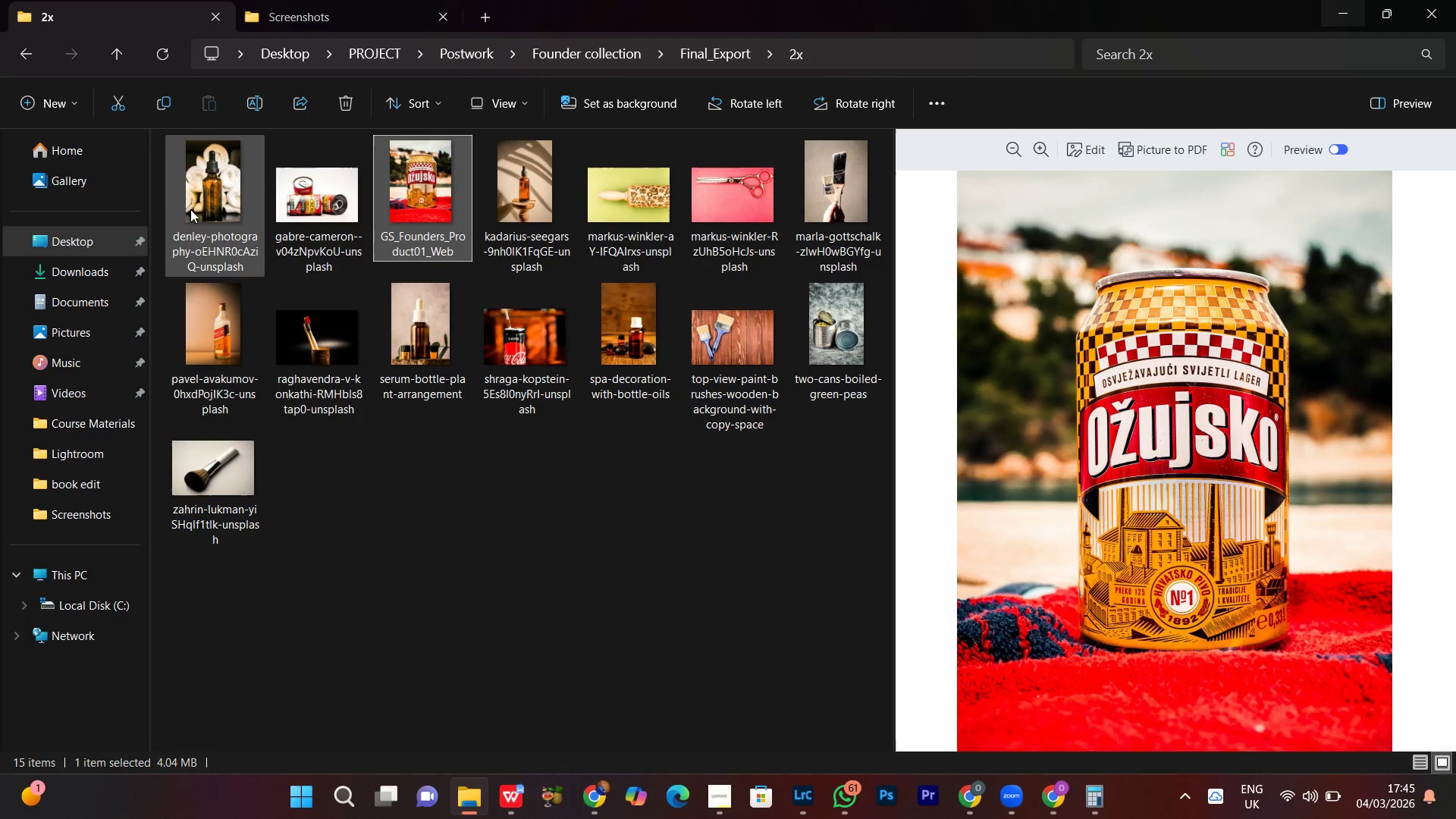 
left_click([201, 186])
 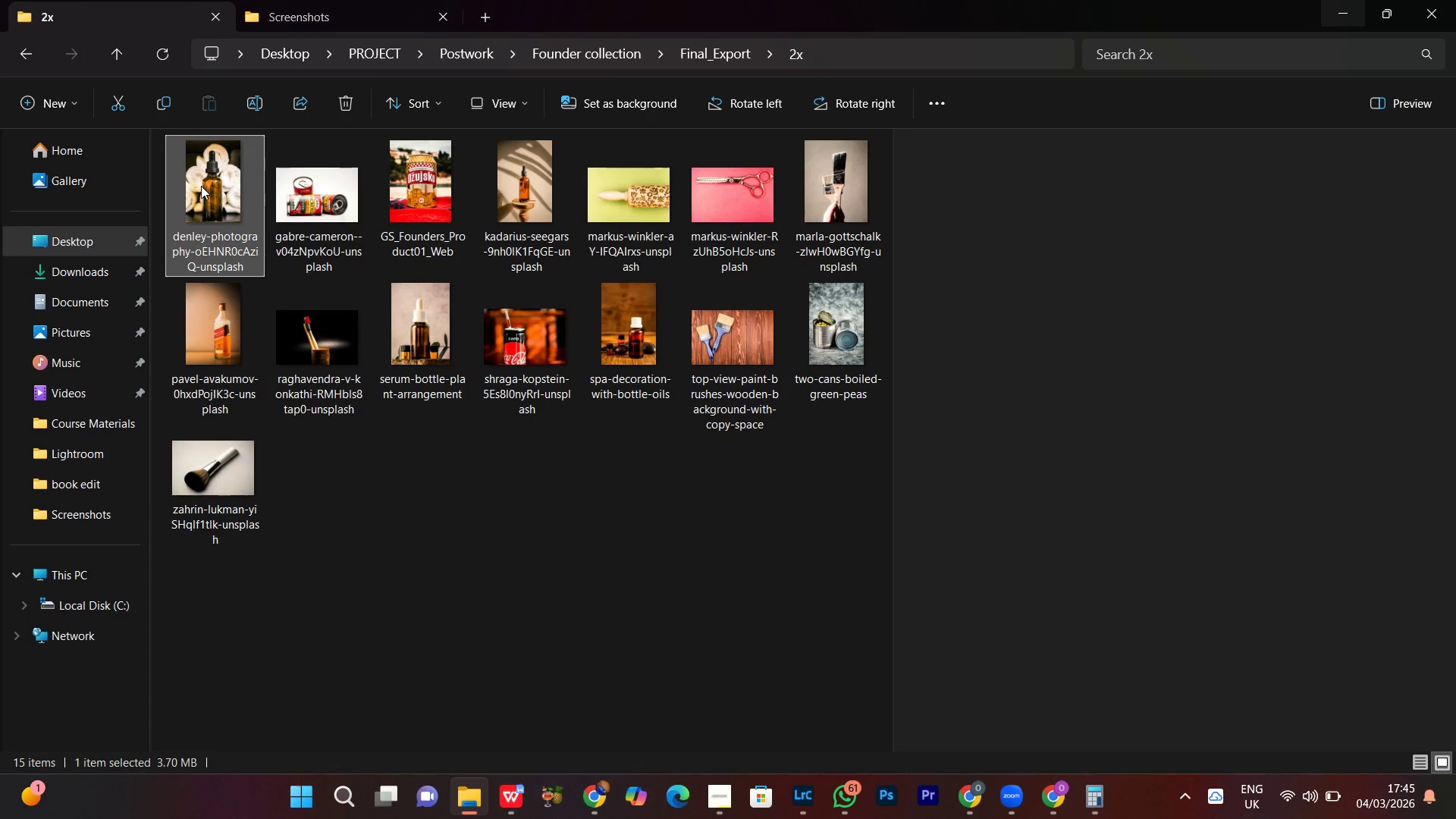 
right_click([201, 186])
 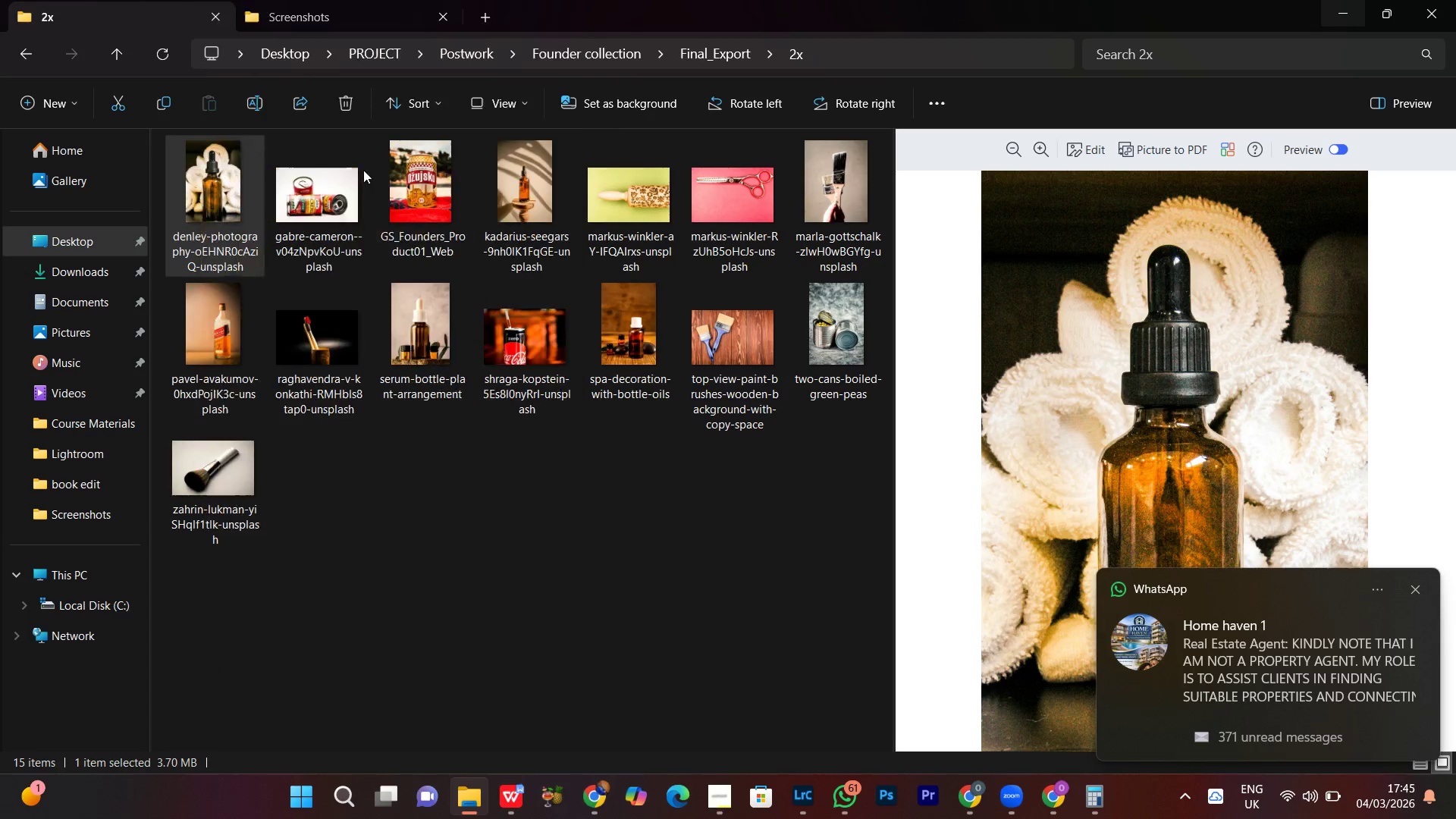 
key(Control+V)
 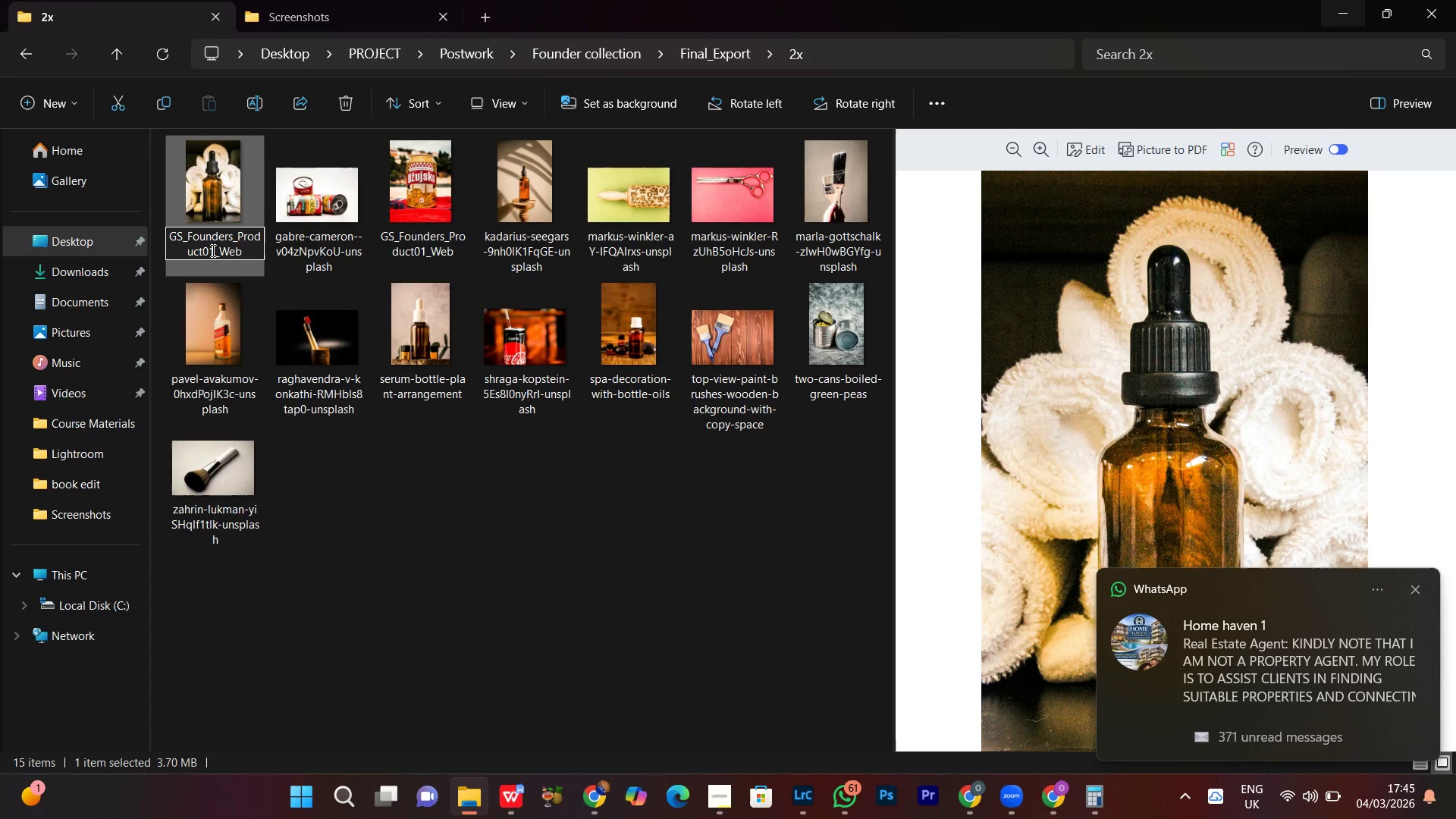 
left_click([211, 248])
 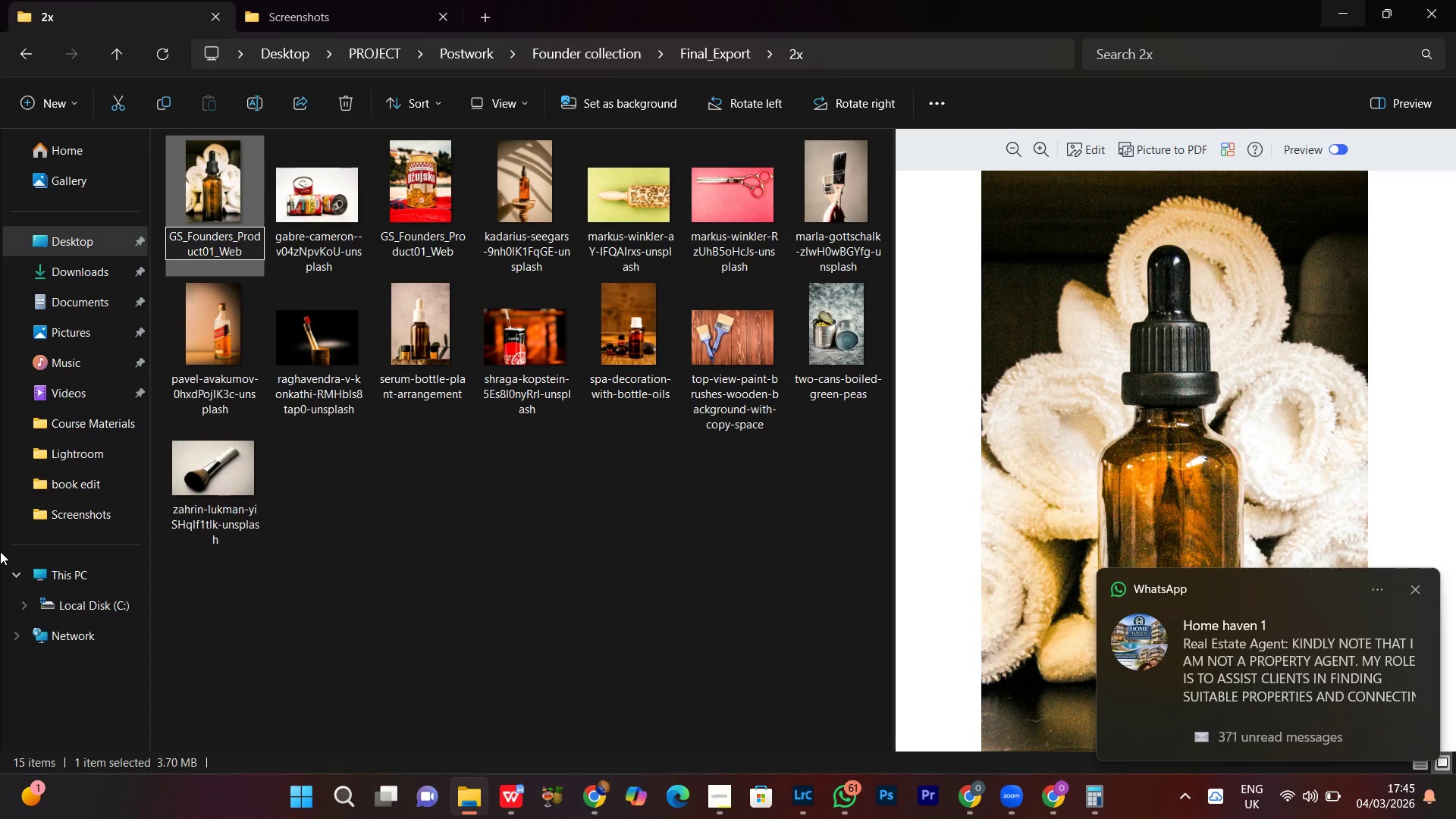 
key(ArrowRight)
 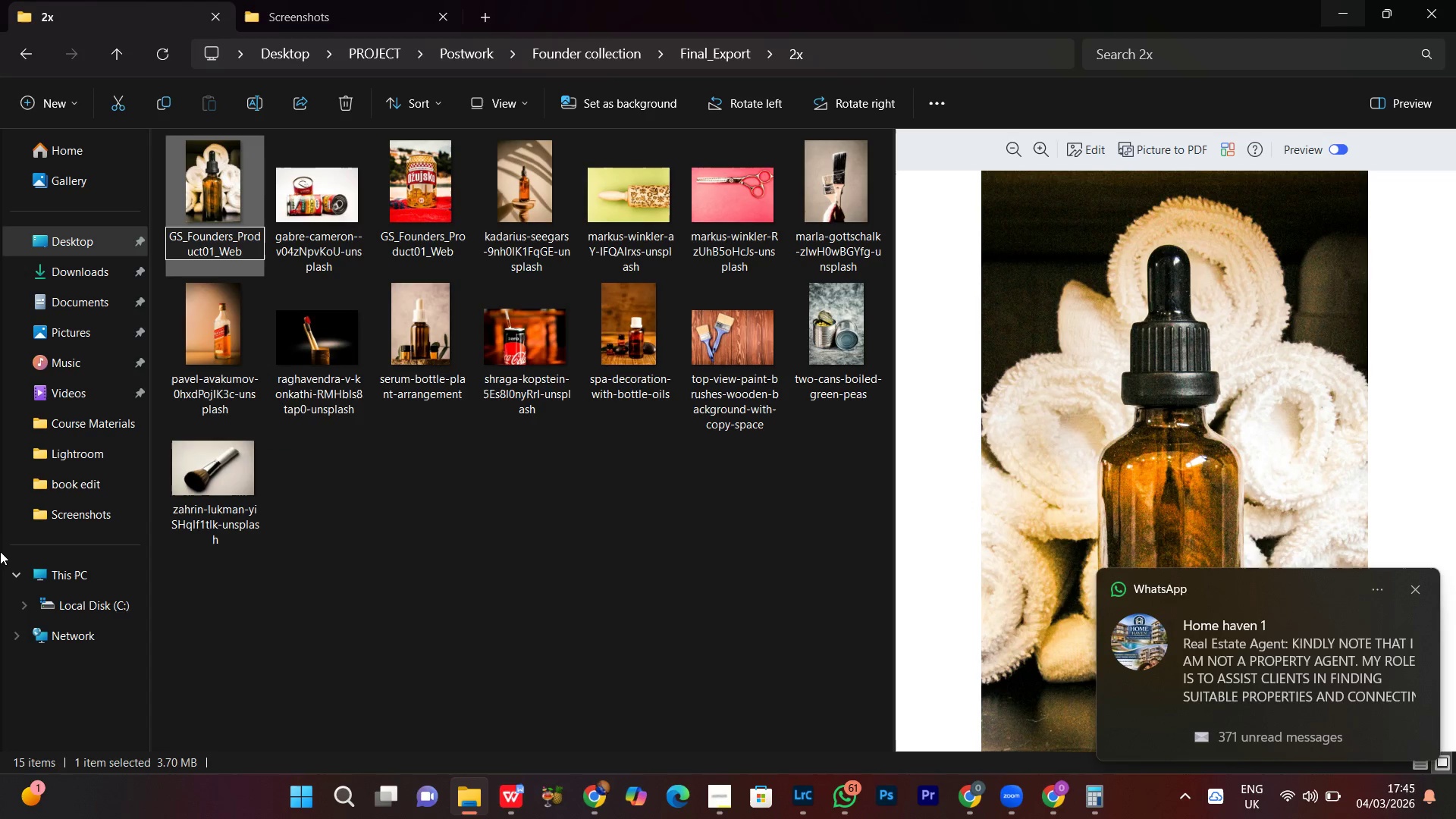 
key(Backspace)
 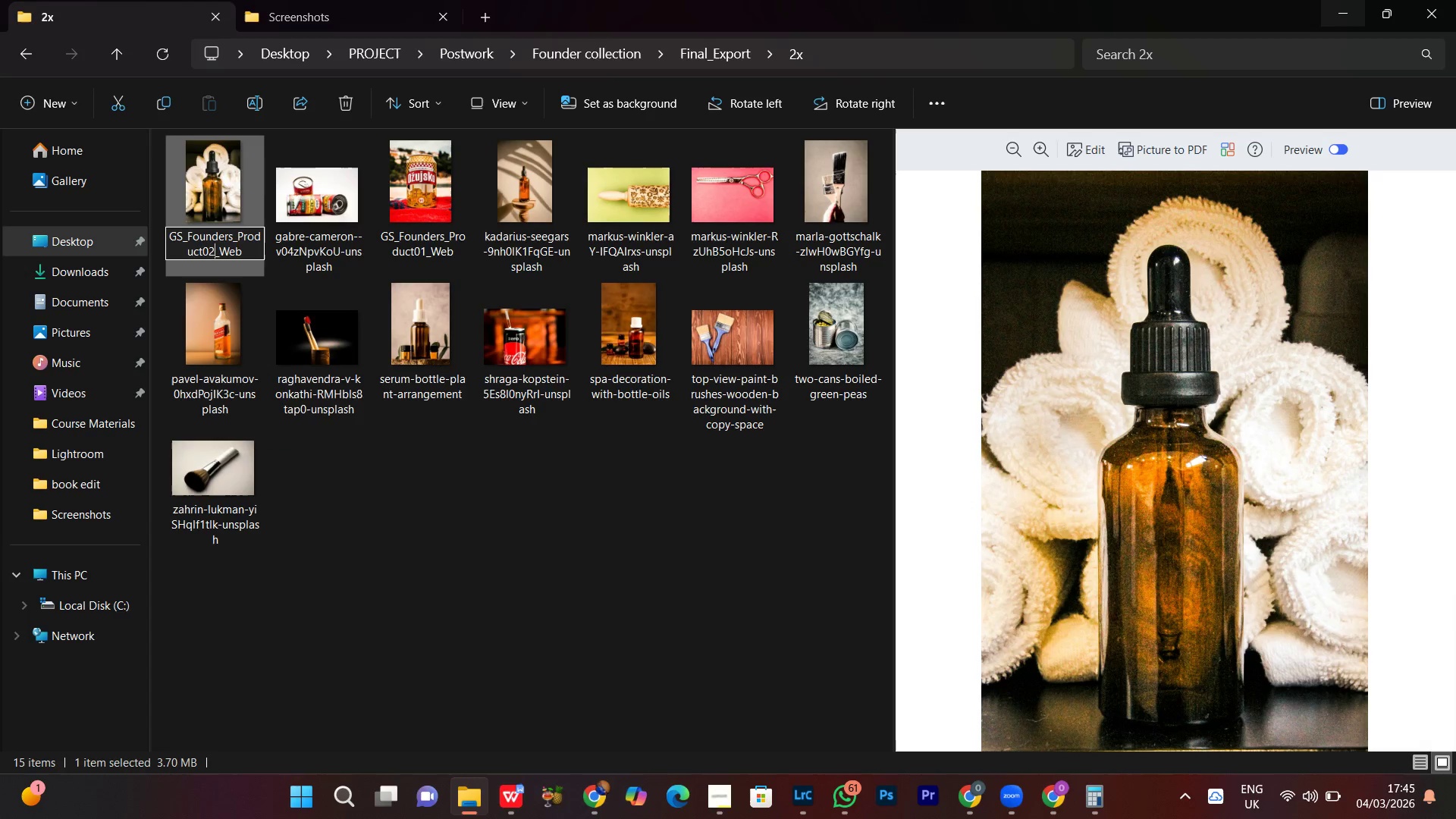 
key(2)
 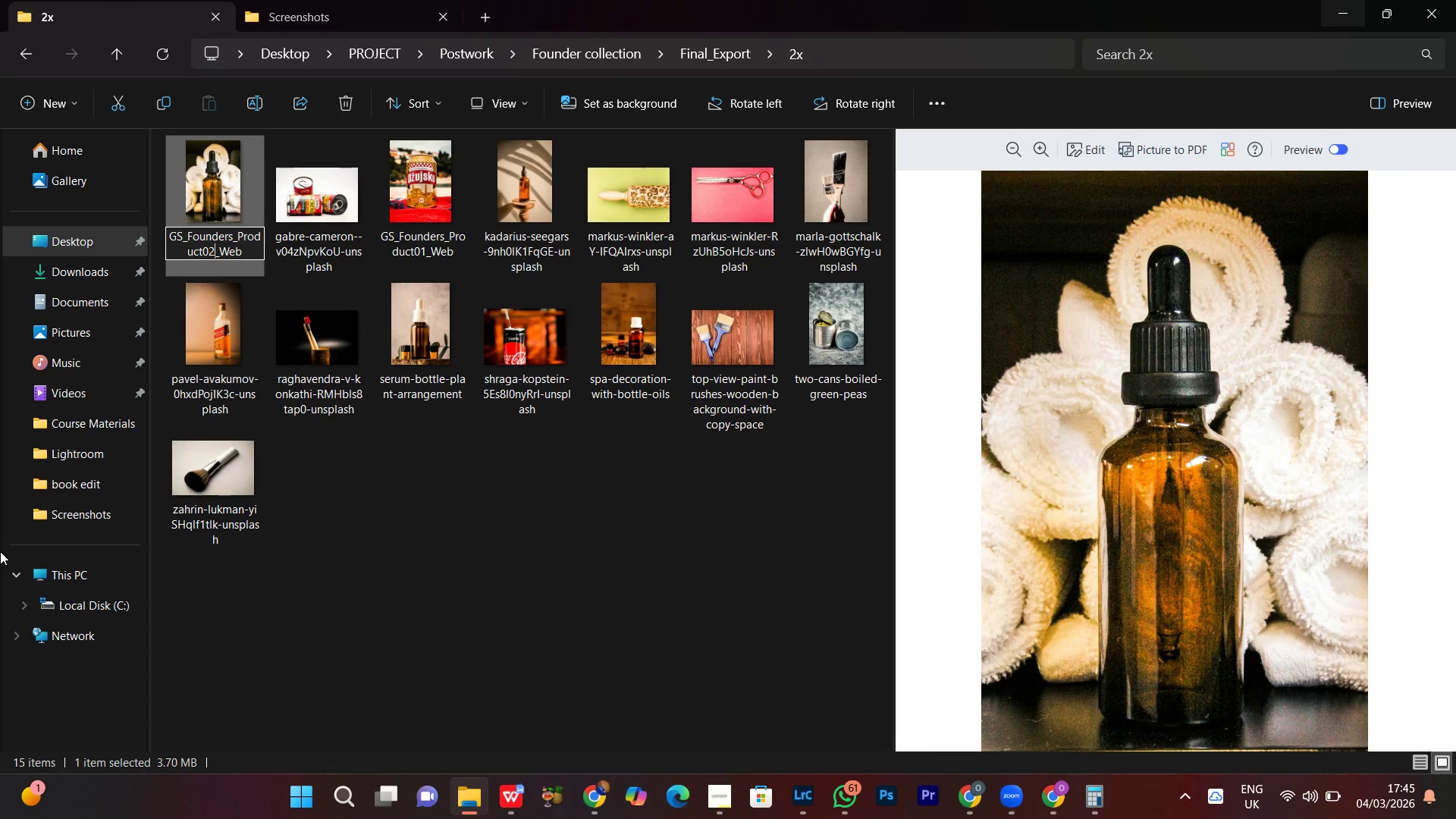 
key(Enter)
 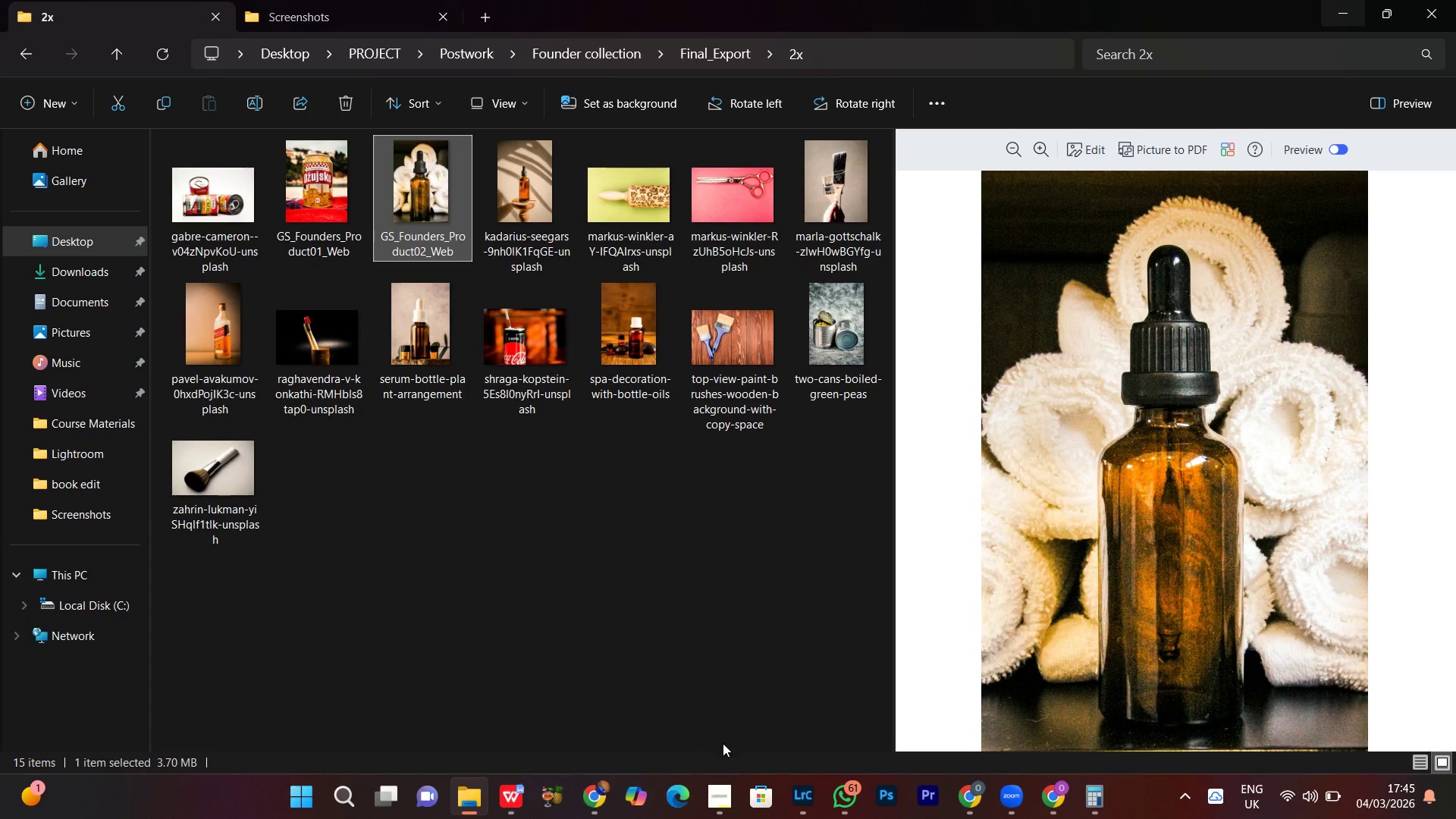 
left_click([726, 817])